 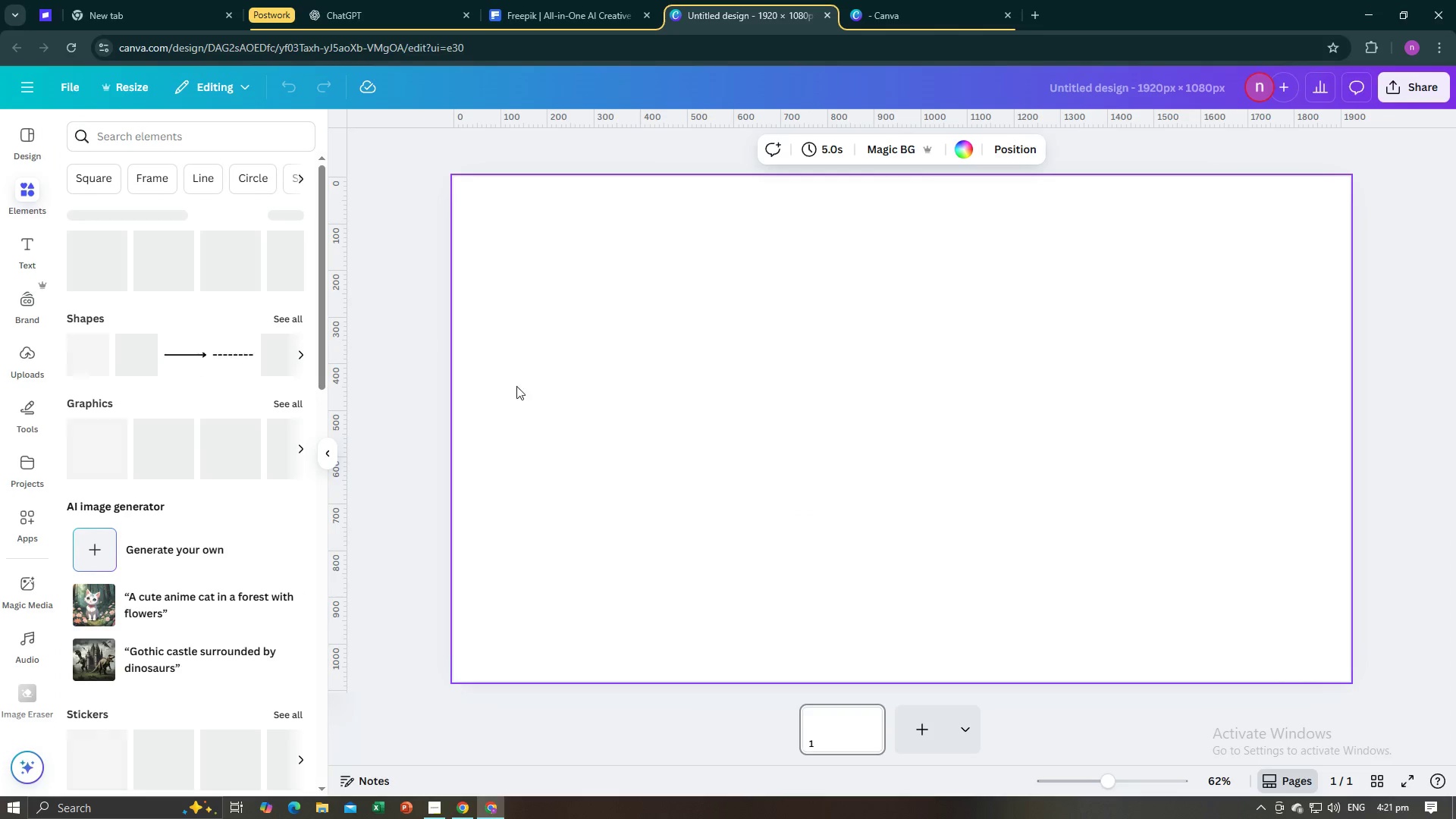 
left_click([20, 142])
 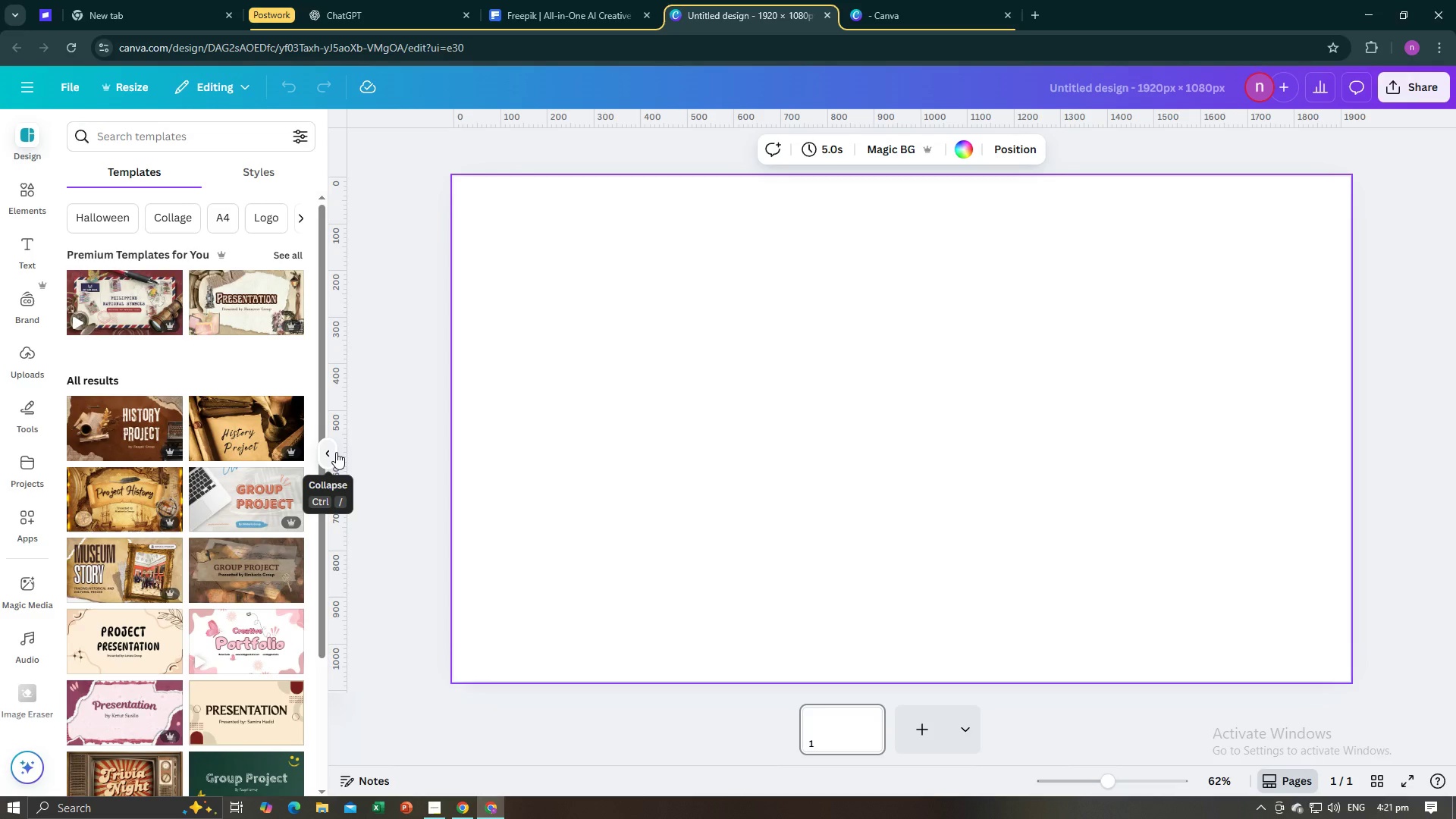 
wait(7.18)
 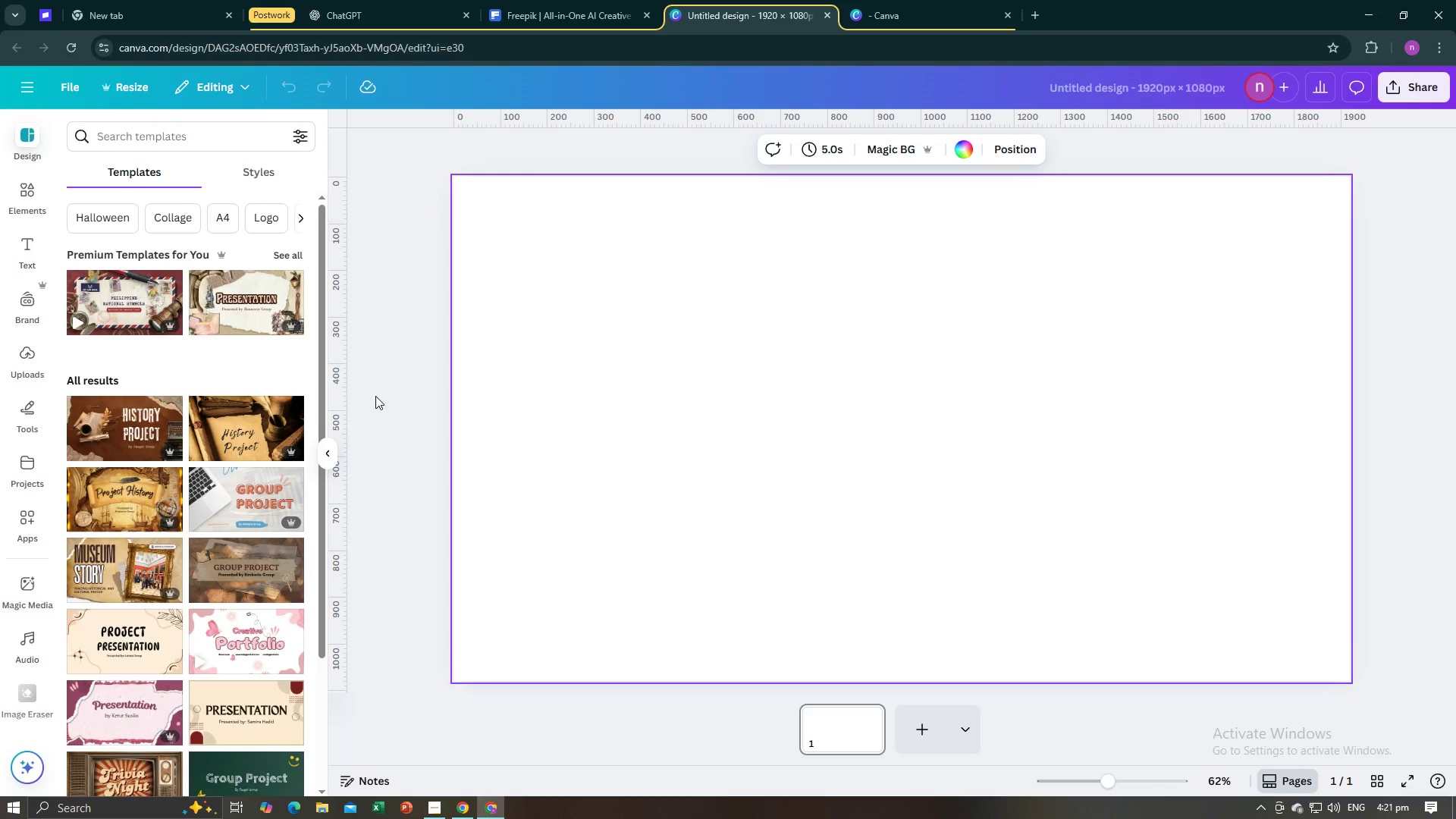 
left_click([336, 452])
 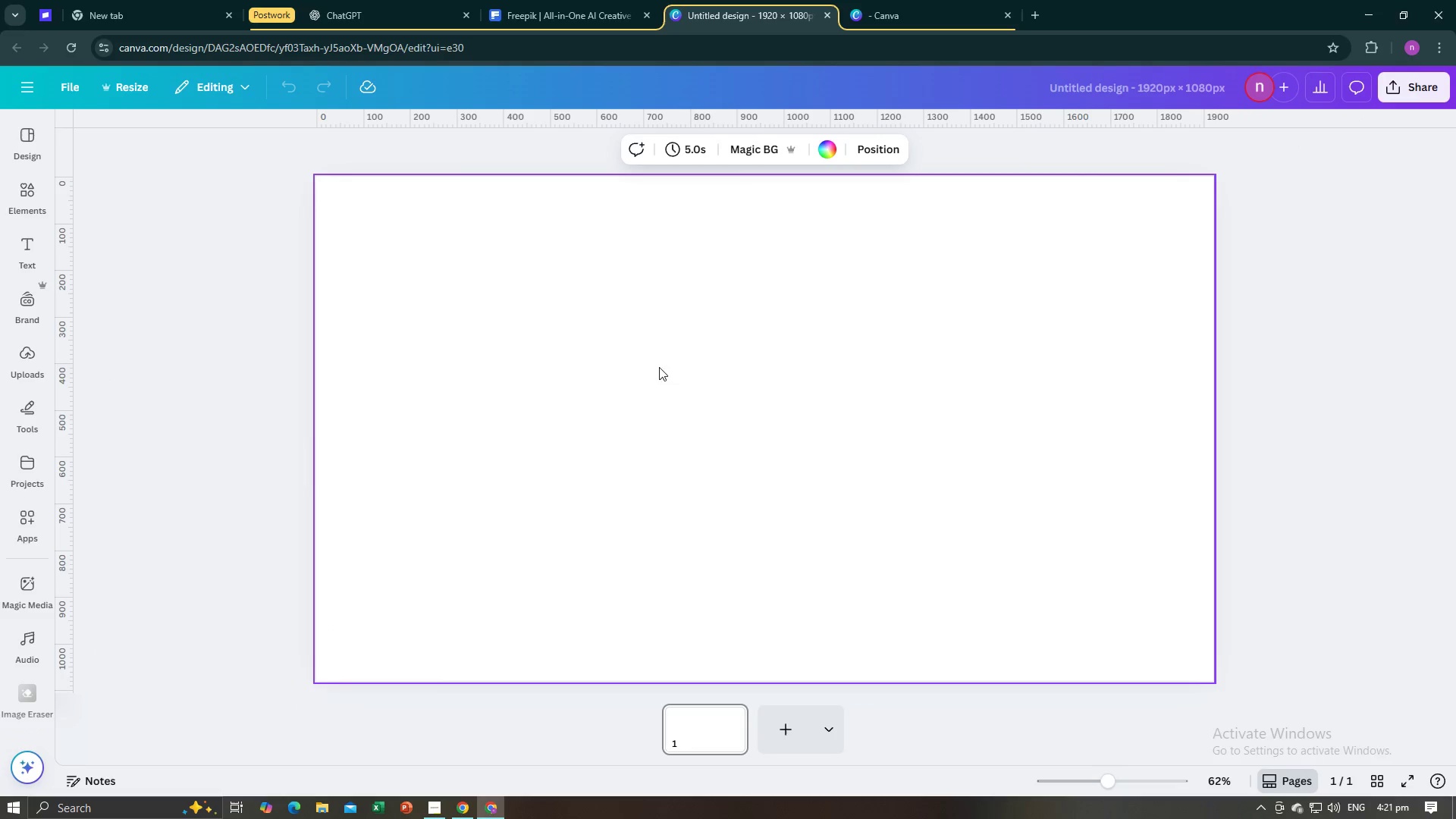 
right_click([682, 362])
 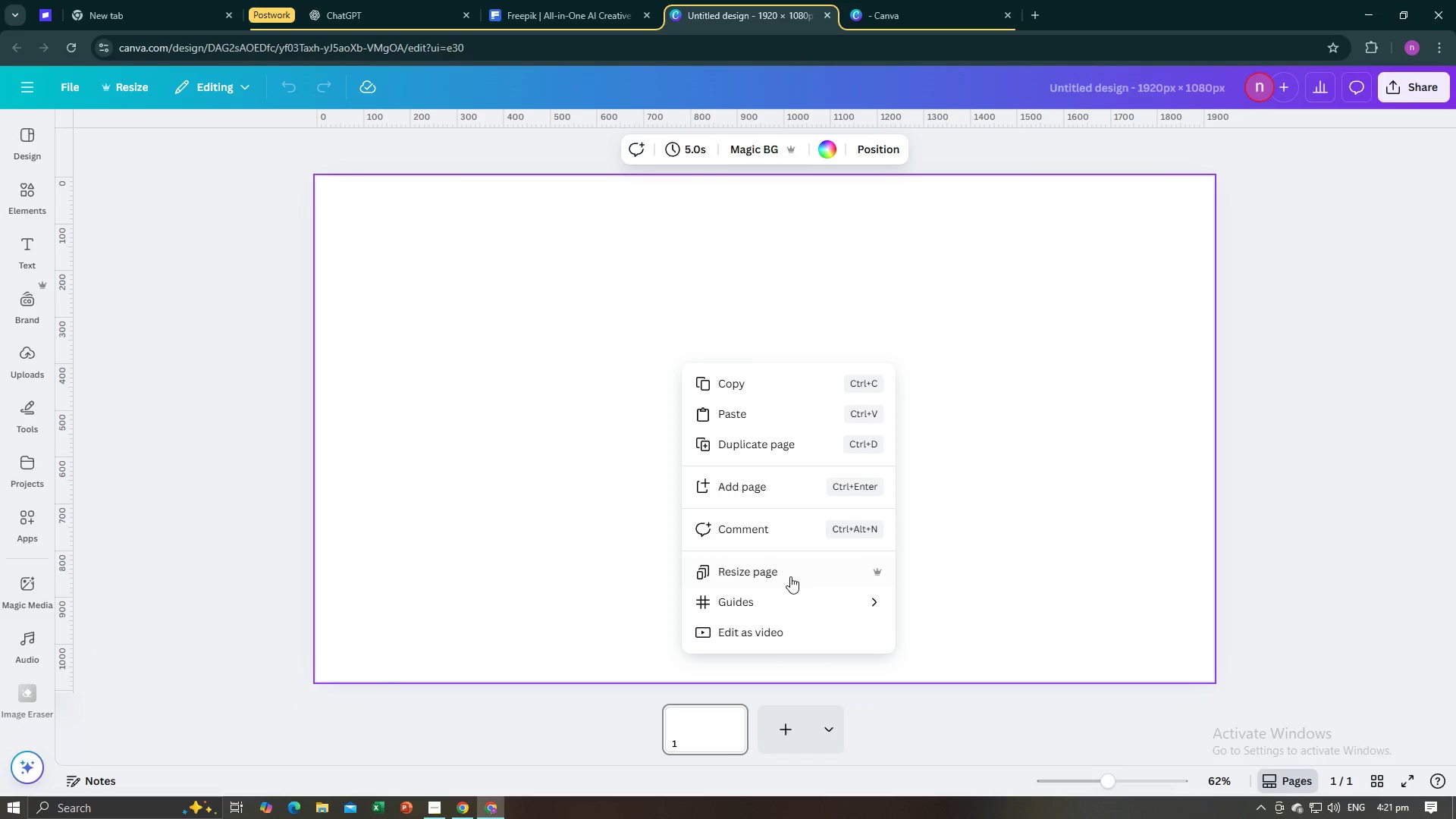 
left_click([790, 576])
 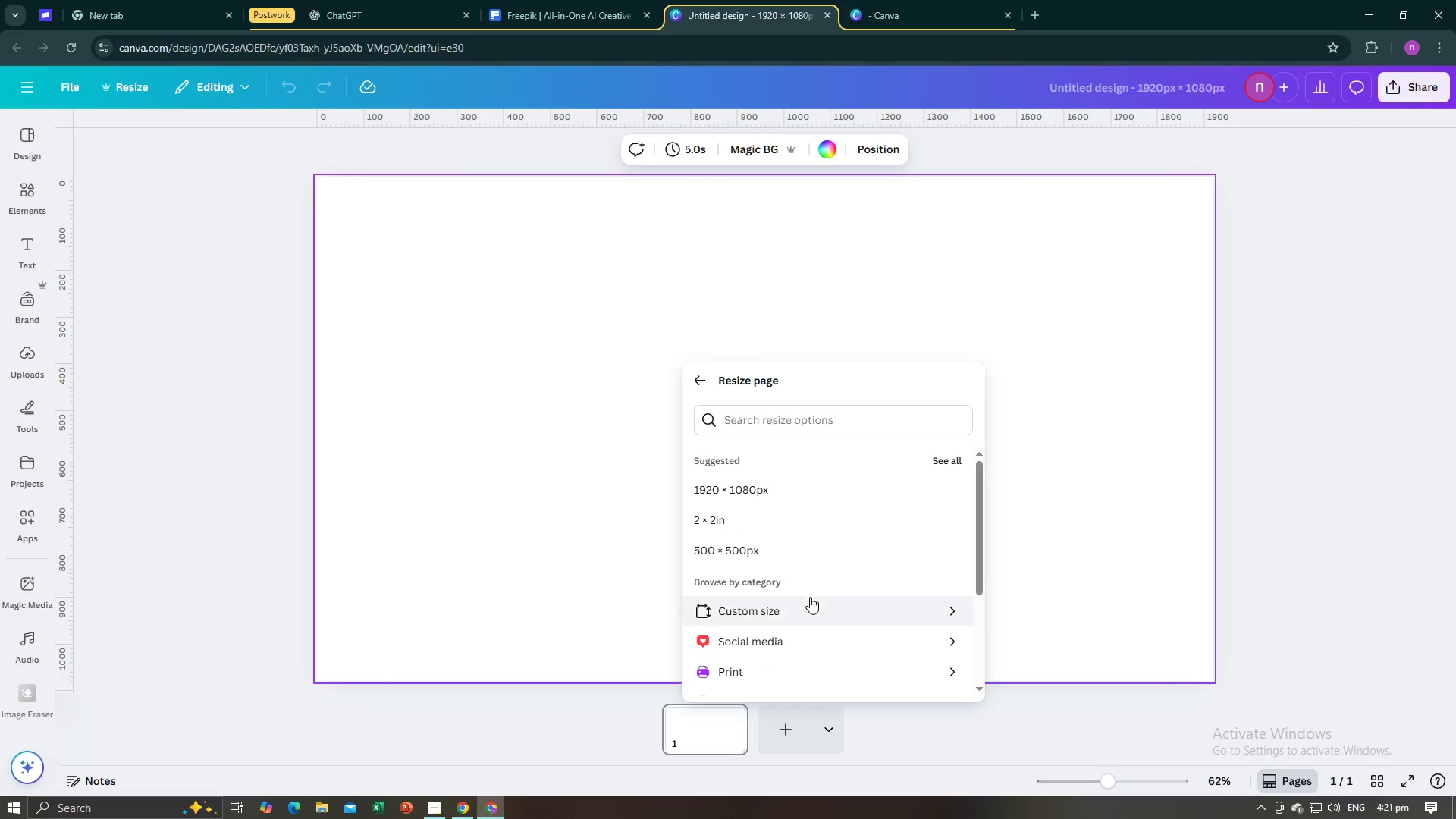 
left_click([810, 603])
 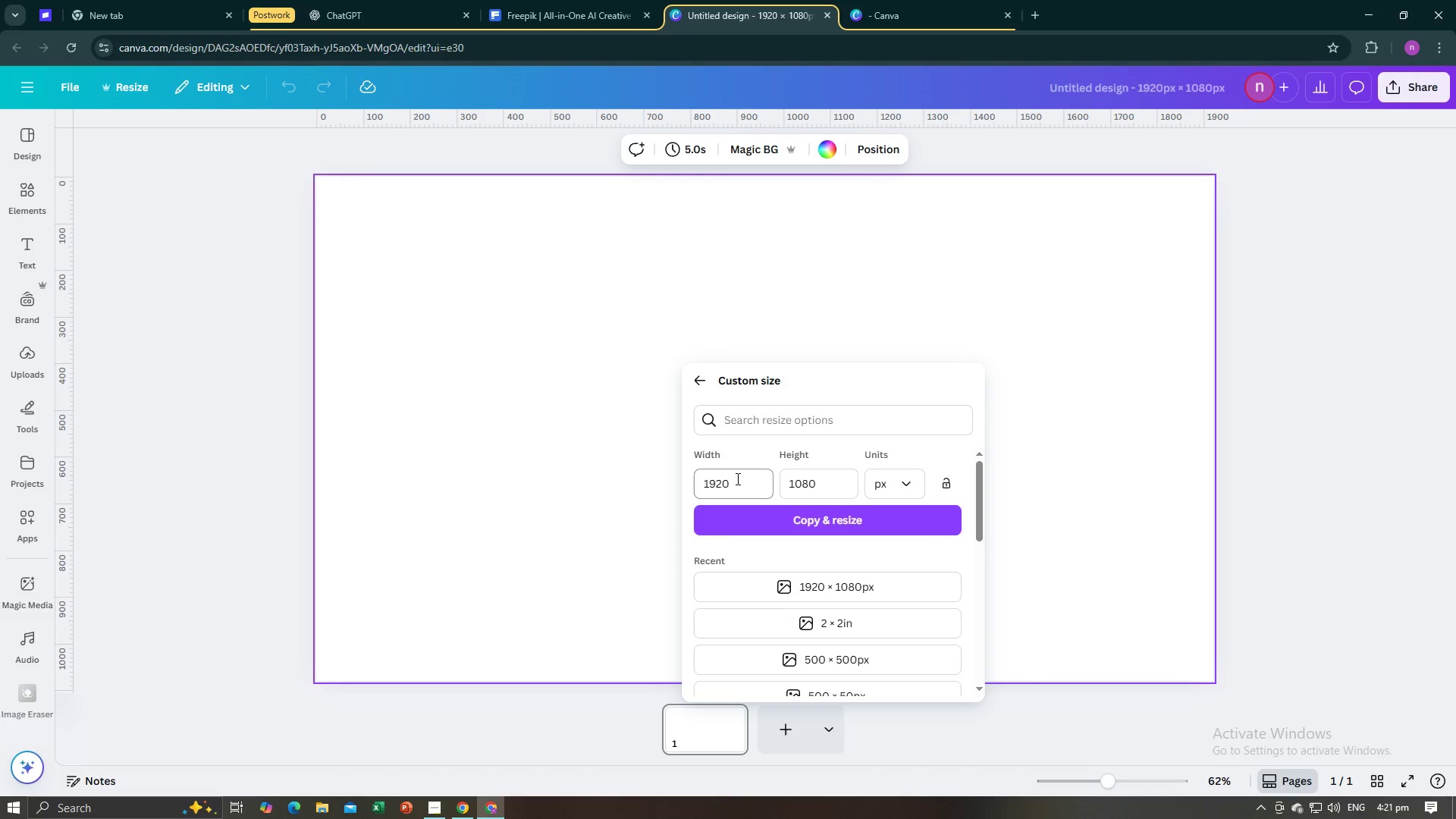 
key(Alt+AltLeft)
 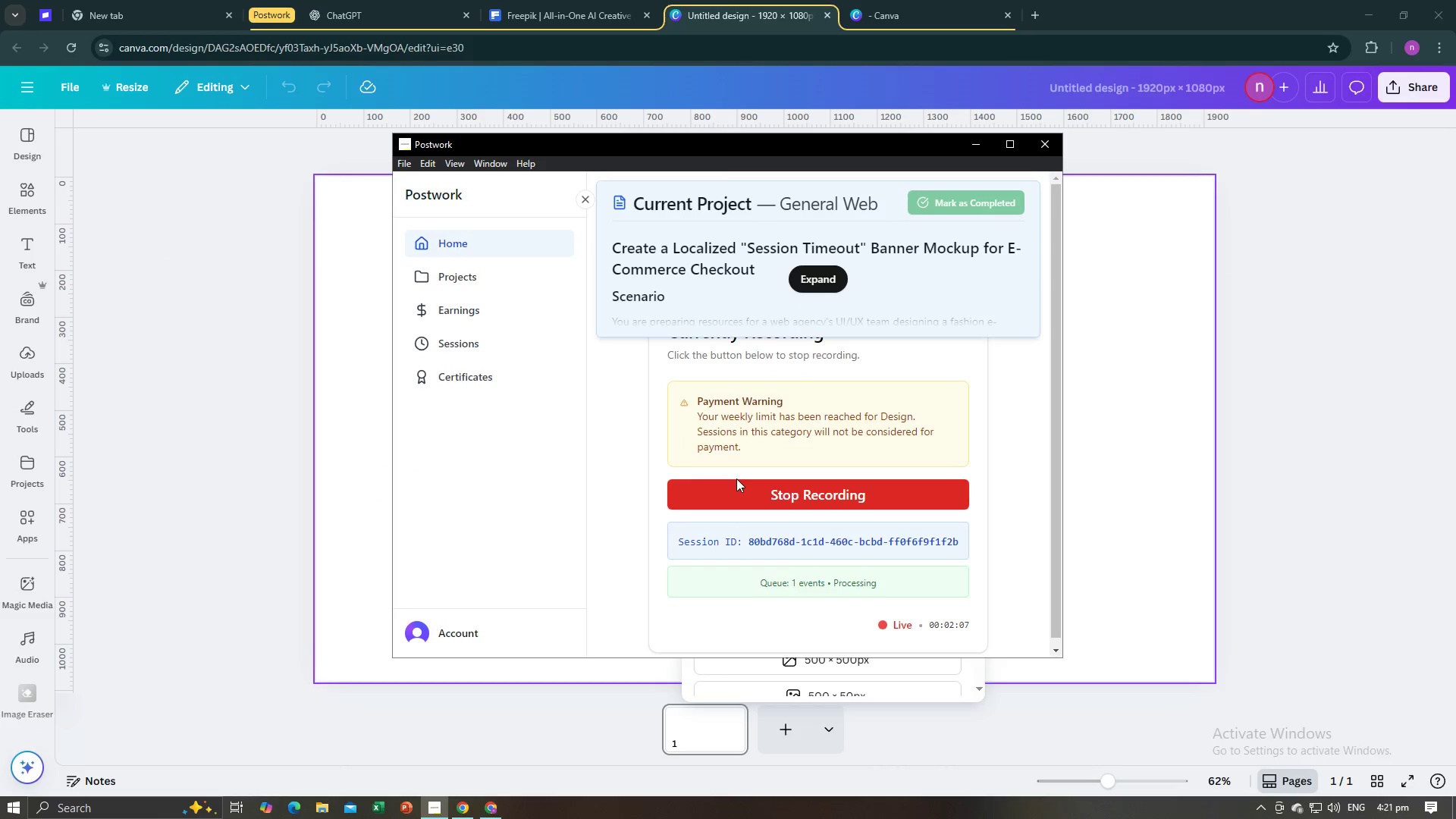 
key(Tab)
key(Tab)
key(Tab)
key(Tab)
key(Tab)
type(1200)
key(Tab)
type(800)